 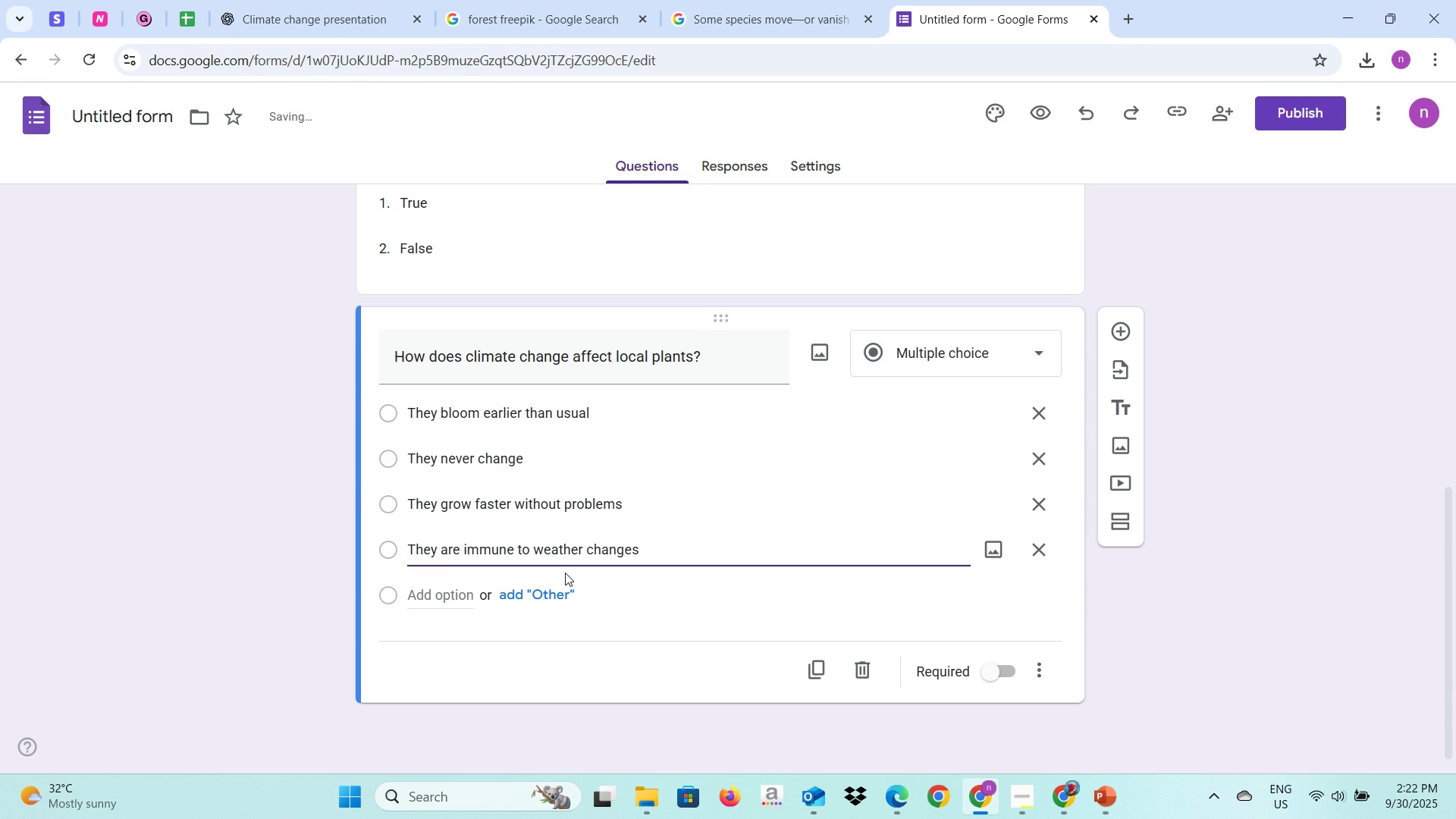 
left_click([993, 672])
 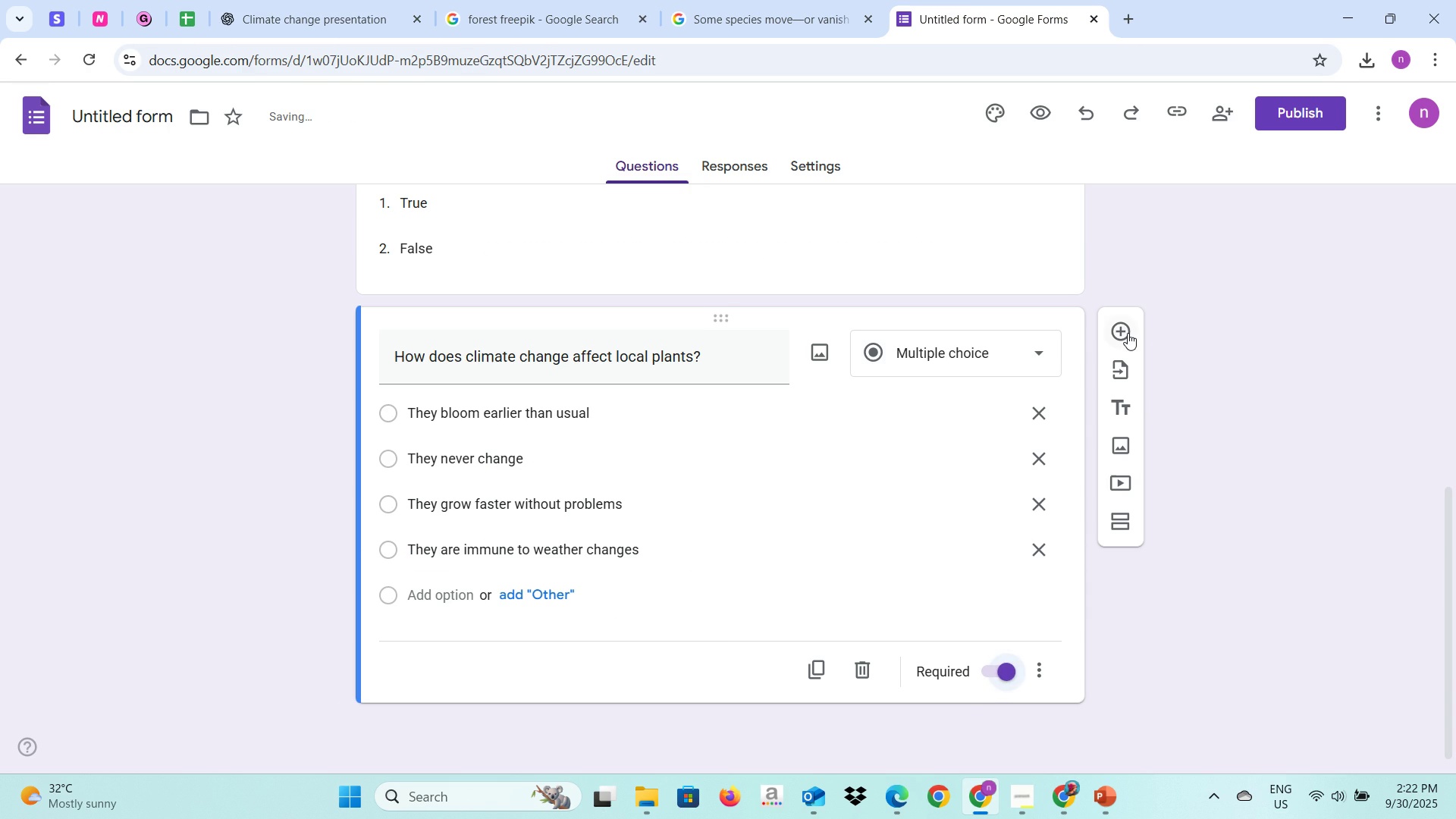 
left_click([1128, 333])
 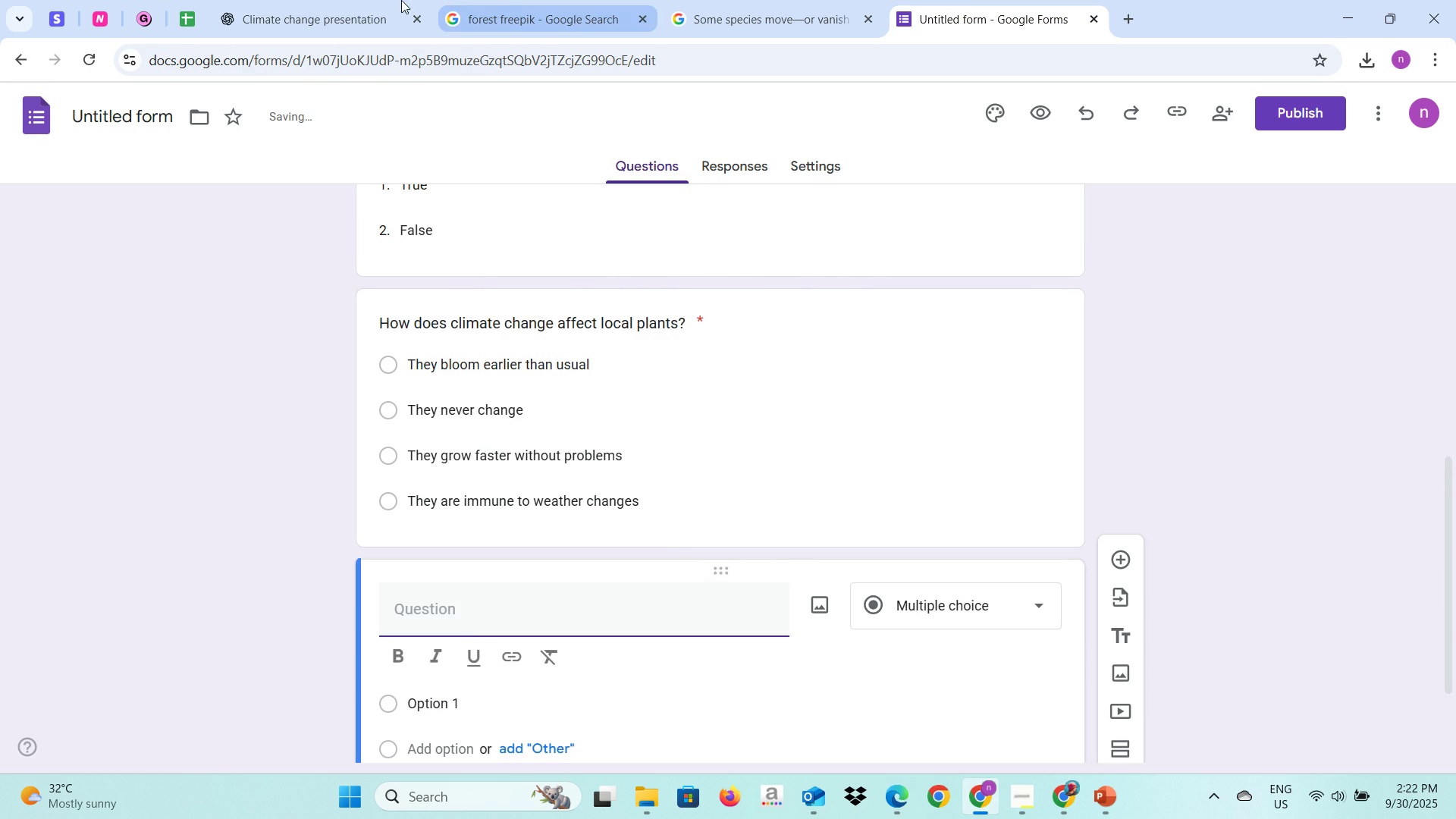 
left_click([296, 0])
 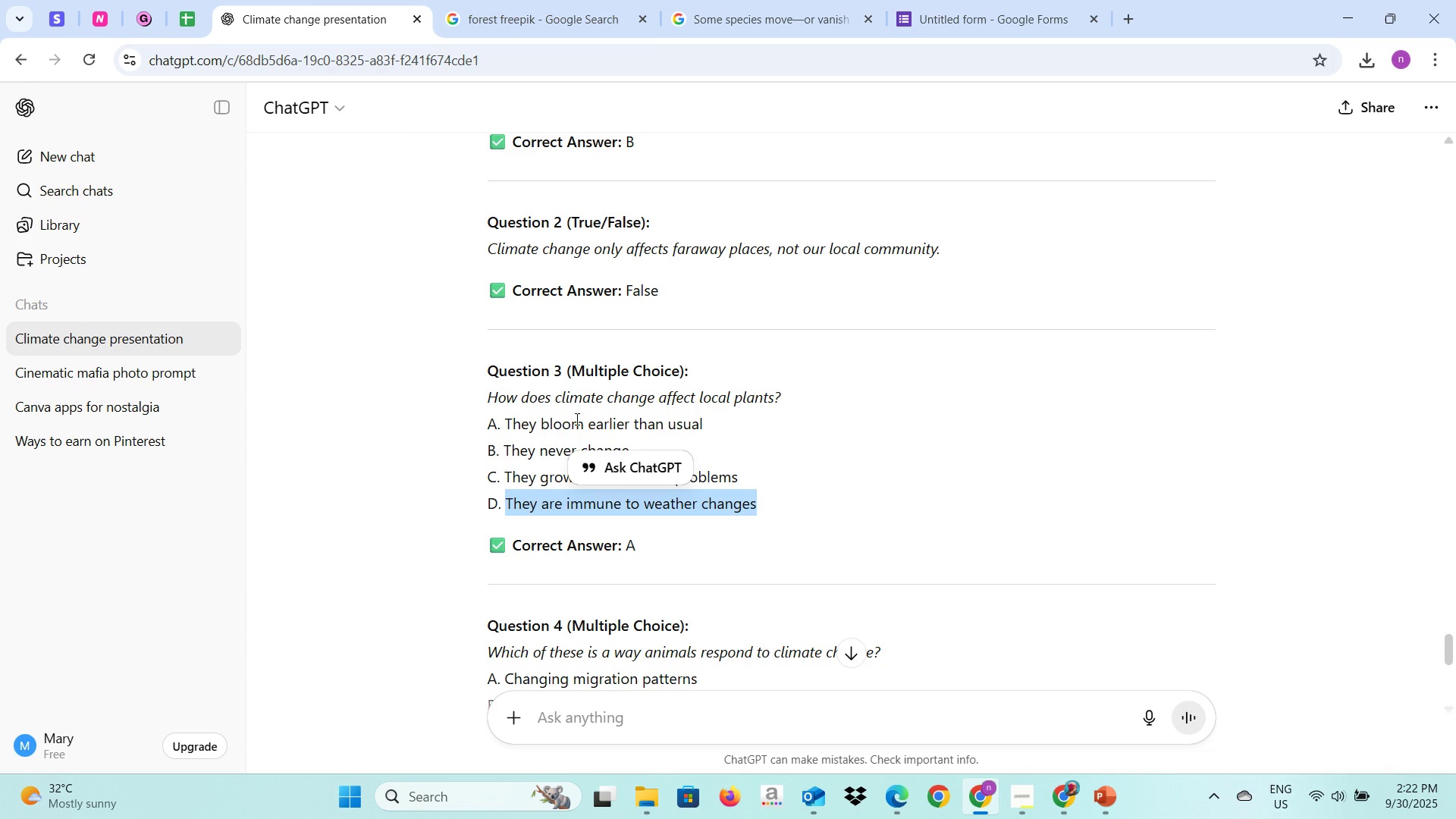 
scroll: coordinate [573, 425], scroll_direction: down, amount: 2.0